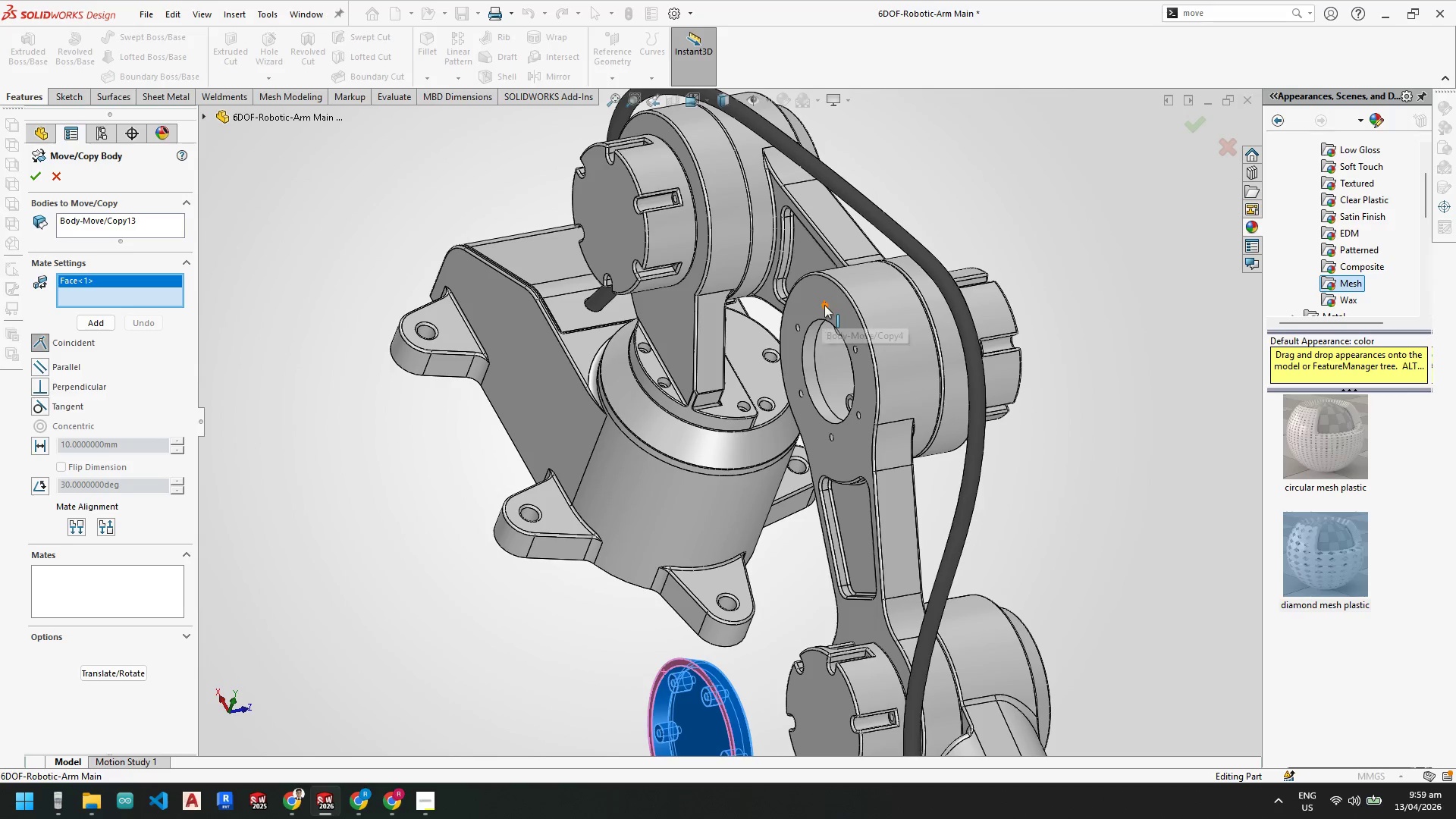 
left_click([833, 306])
 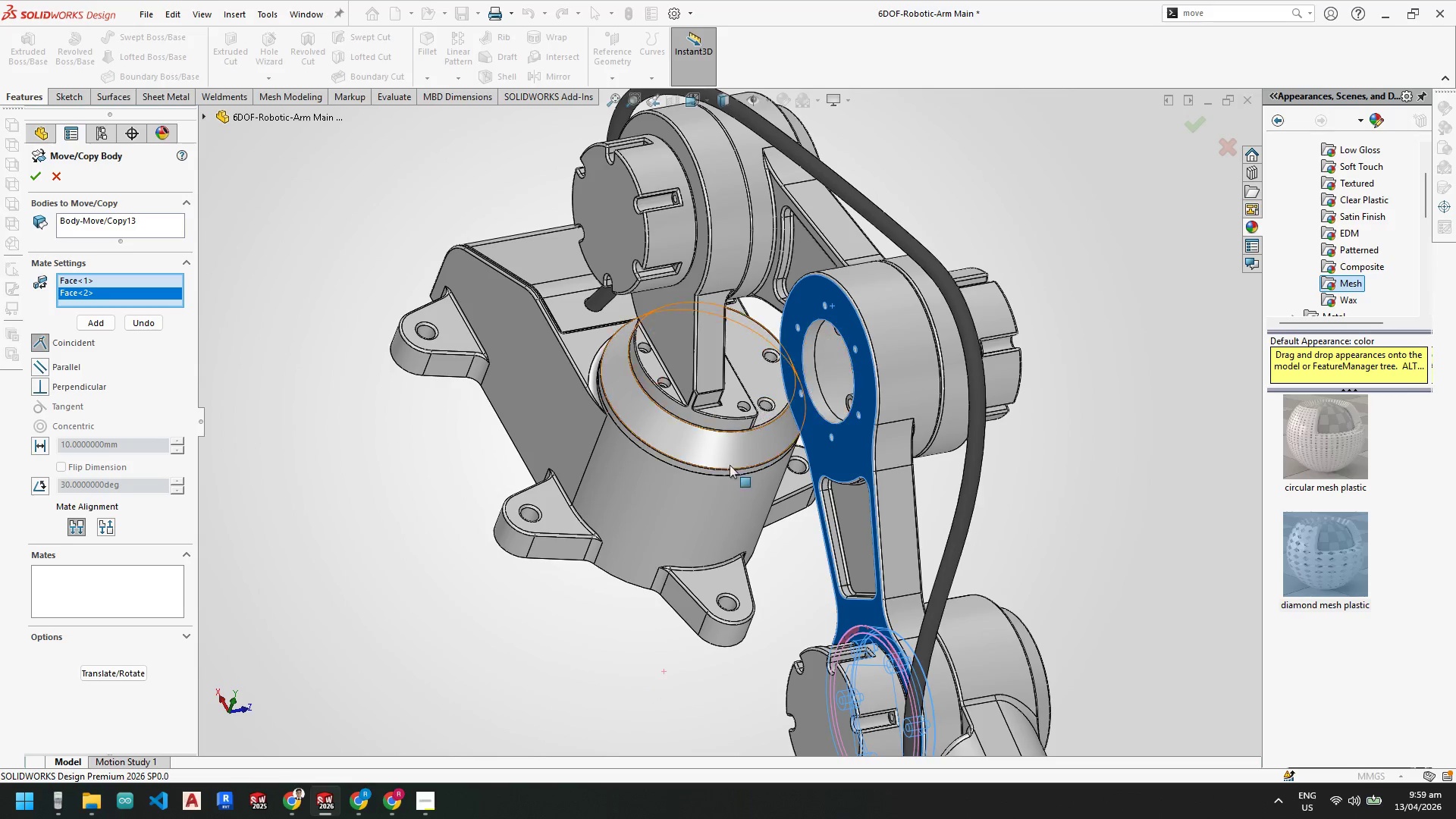 
scroll: coordinate [731, 501], scroll_direction: up, amount: 1.0
 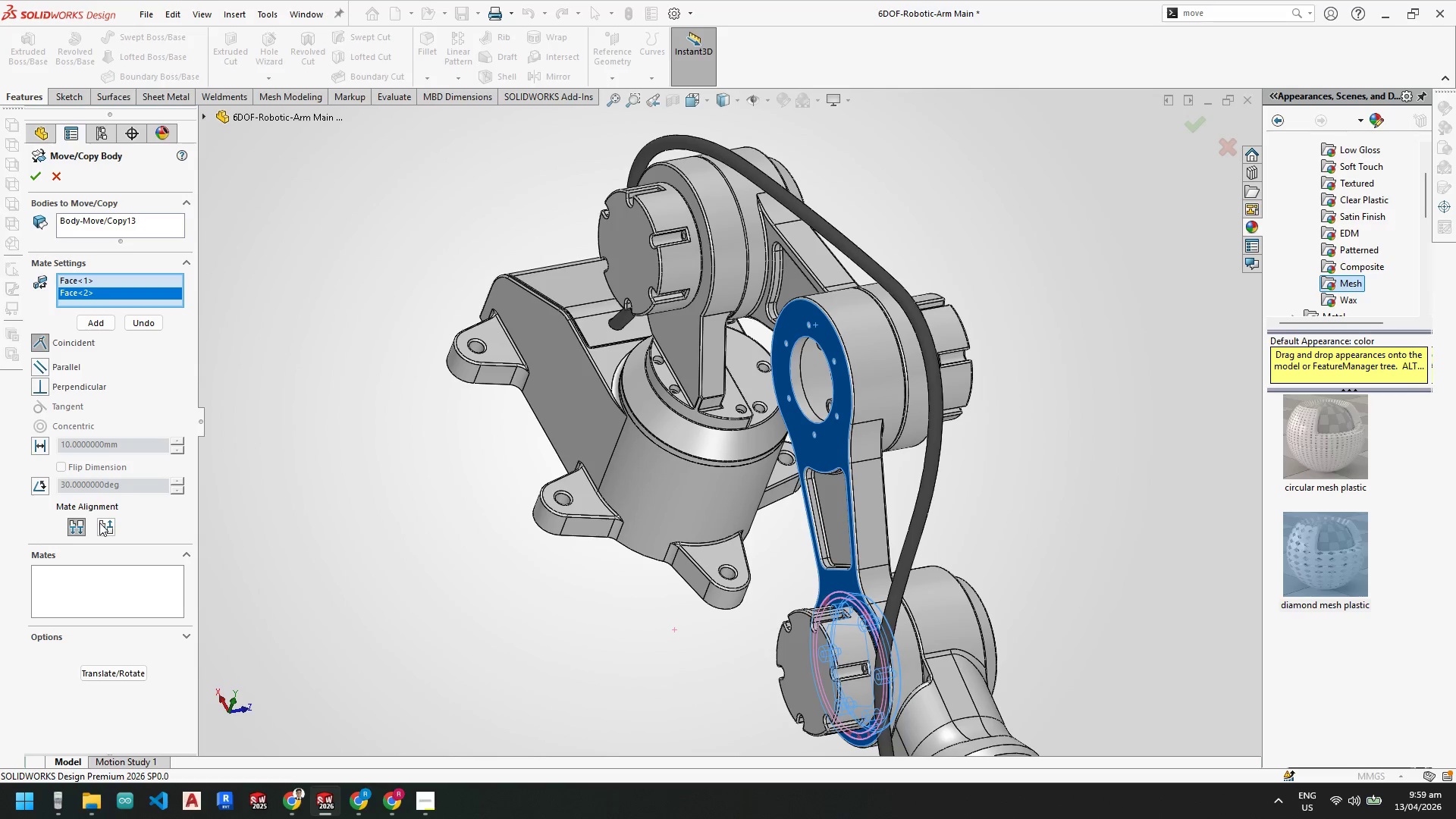 
left_click([107, 524])
 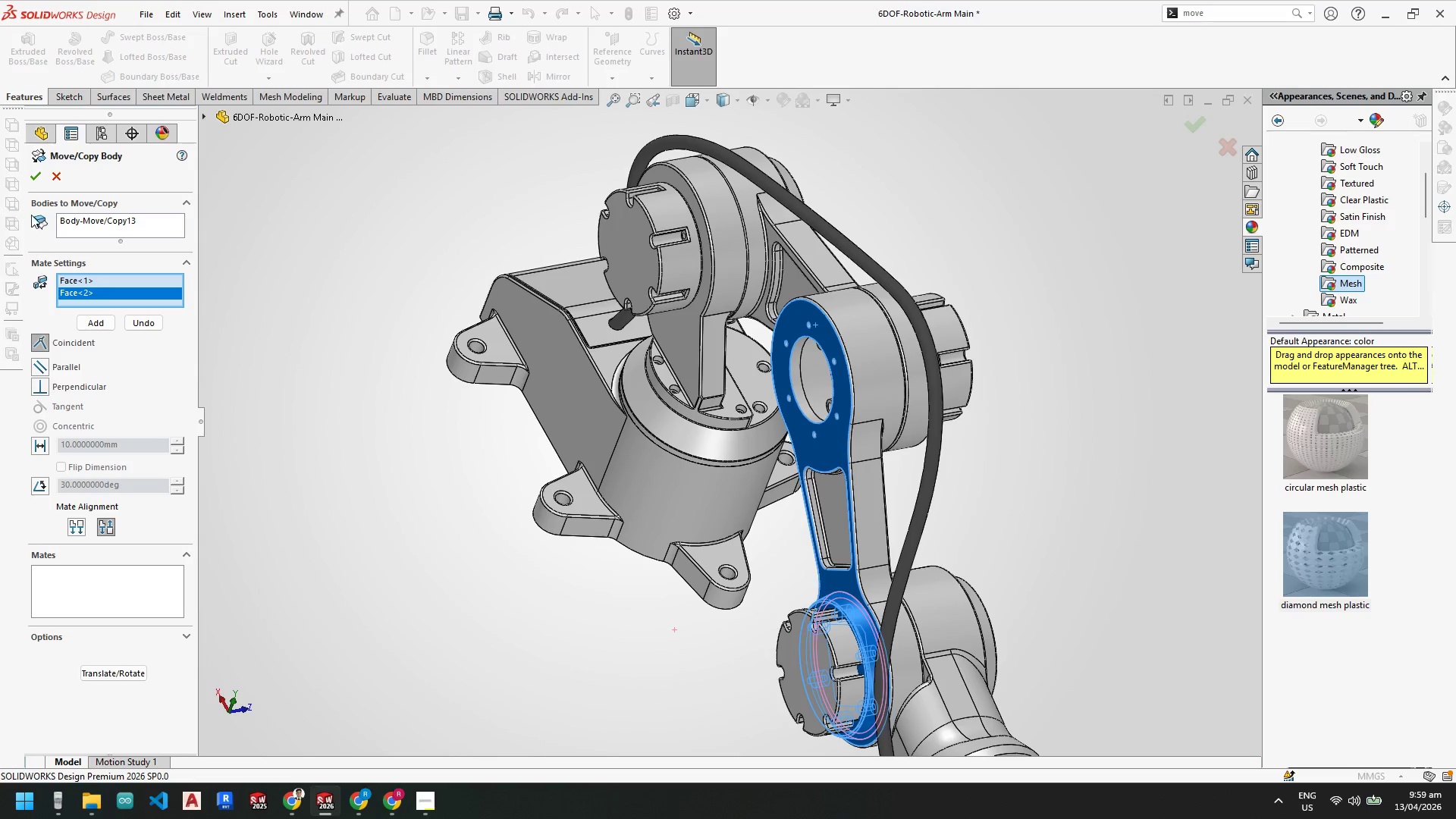 